 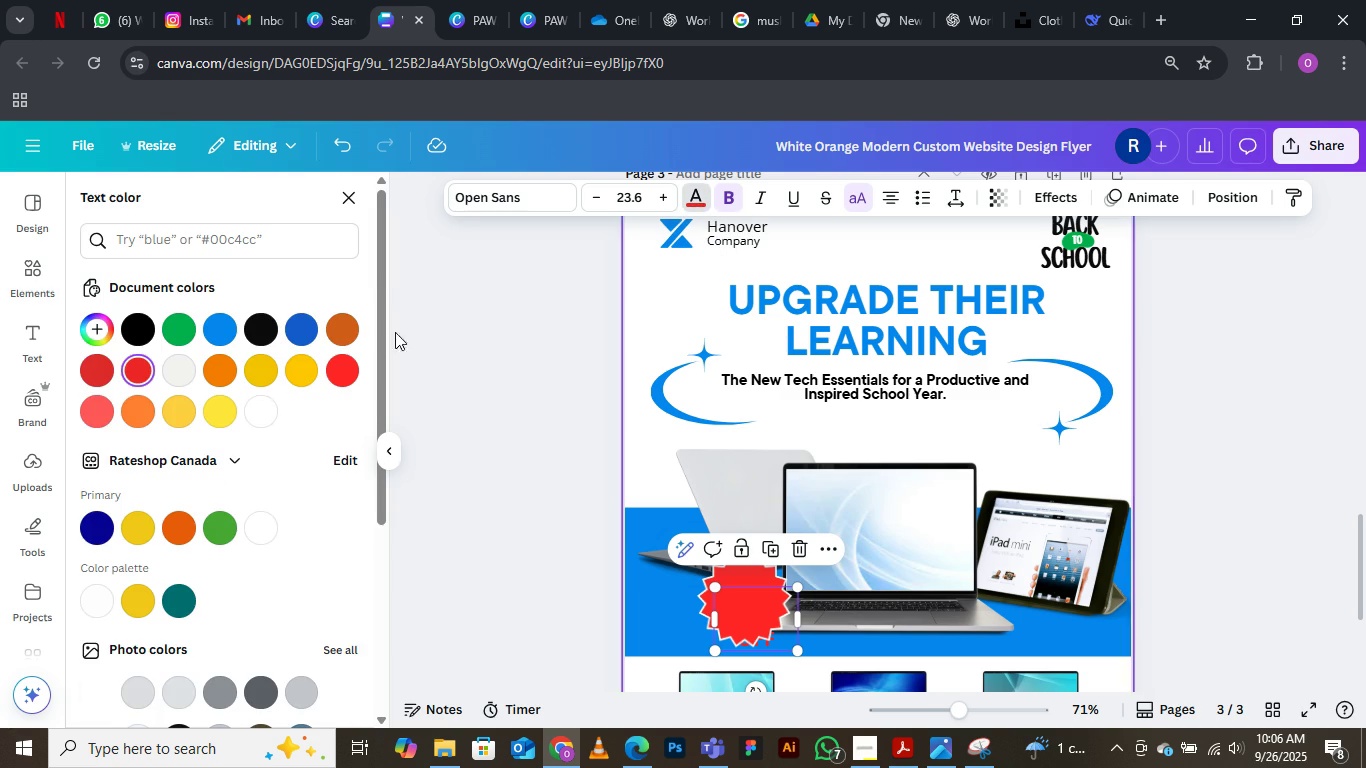 
left_click([258, 417])
 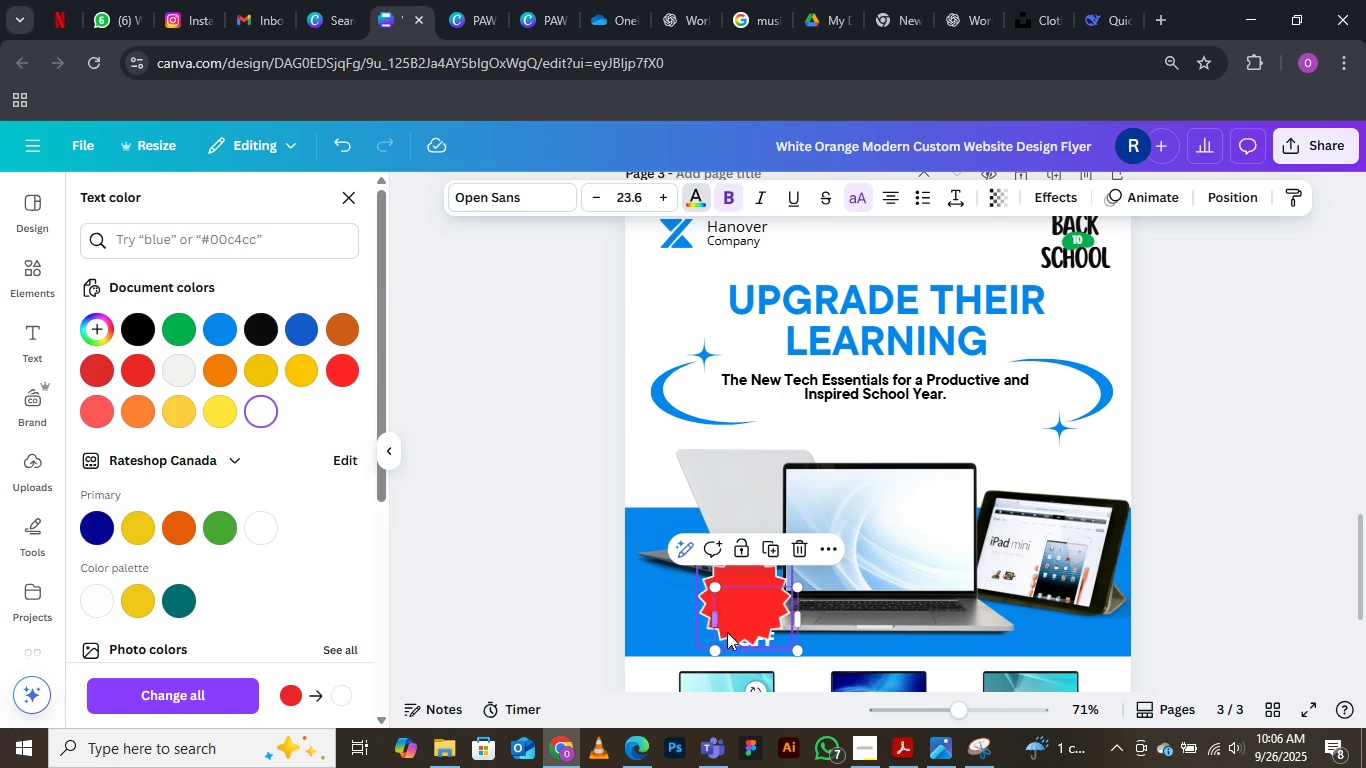 
right_click([744, 607])
 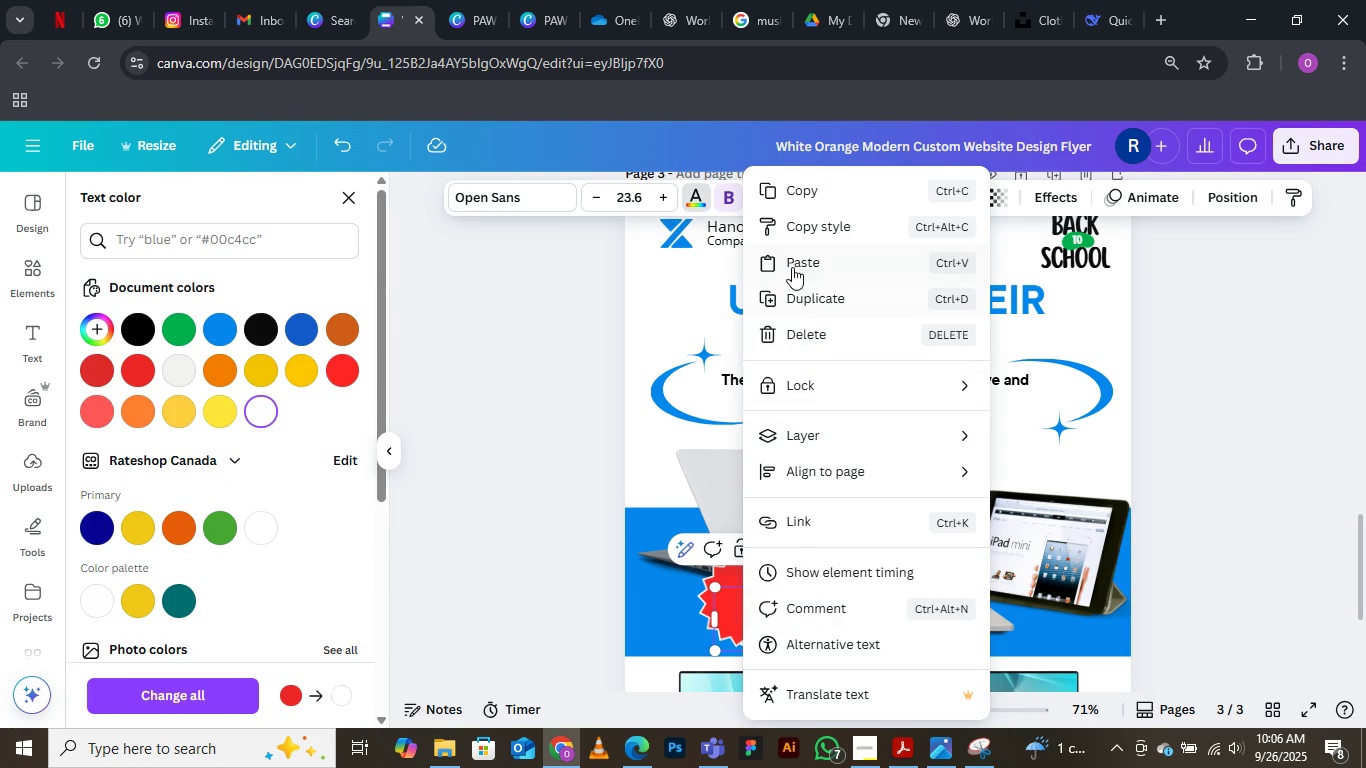 
mouse_move([820, 460])
 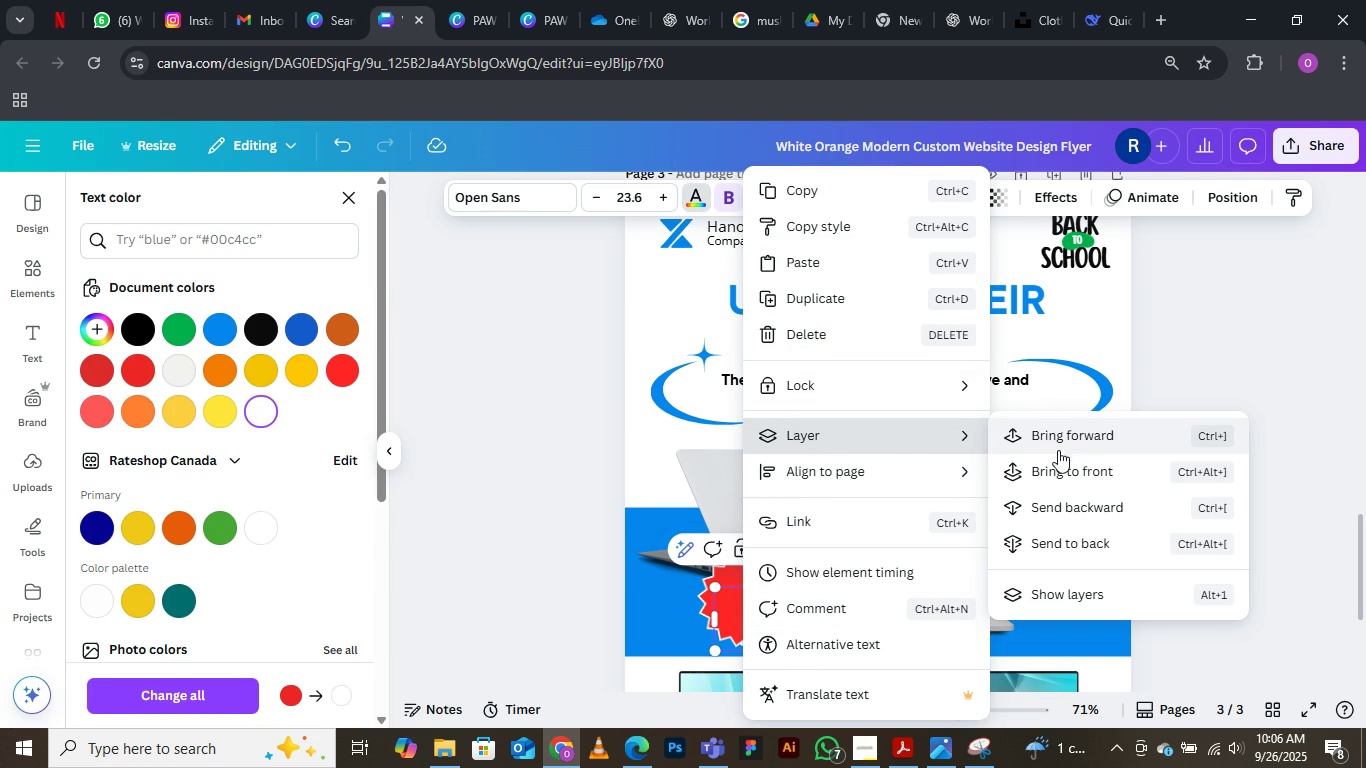 
left_click([1058, 472])